 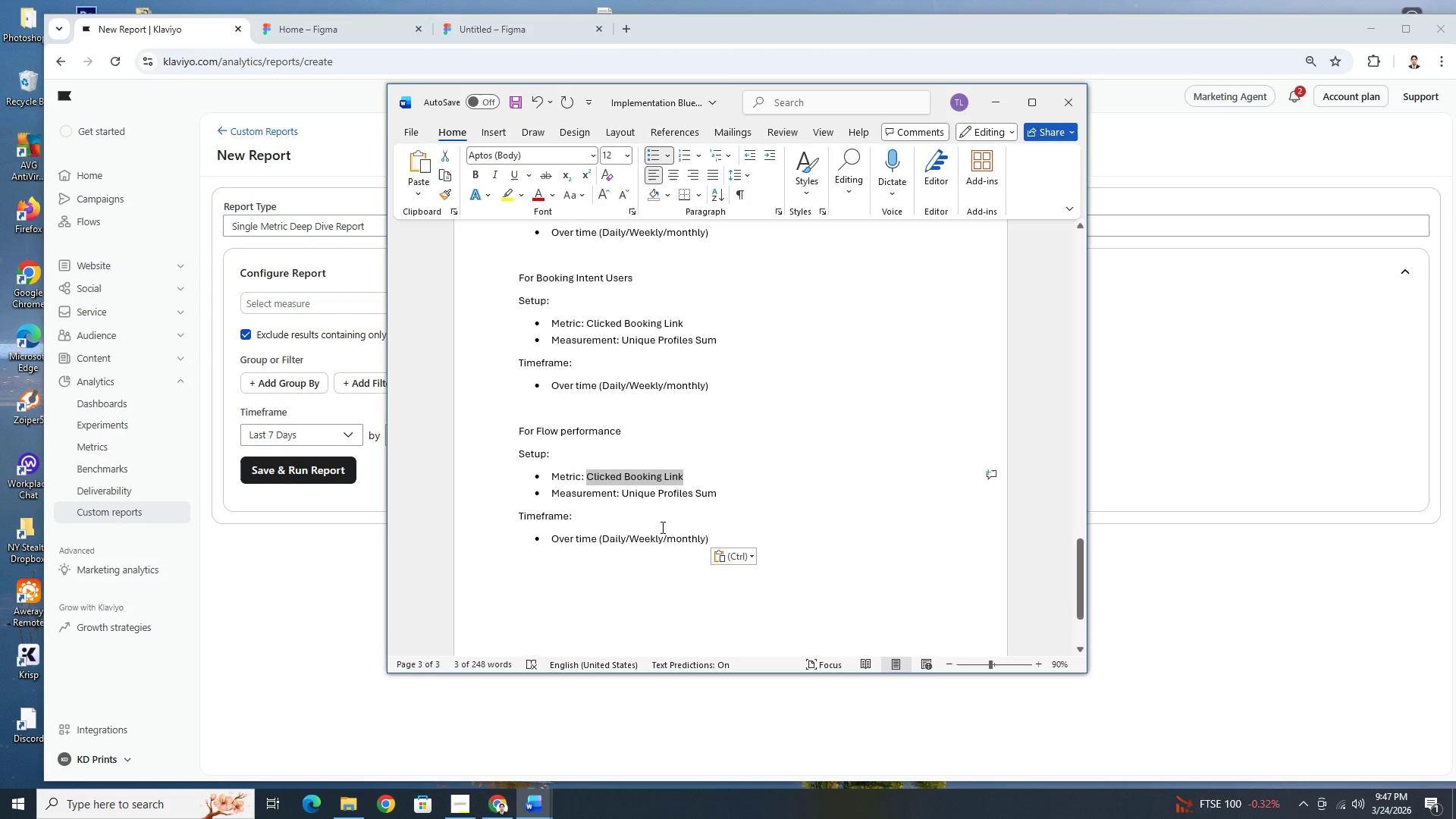 
left_click([626, 443])
 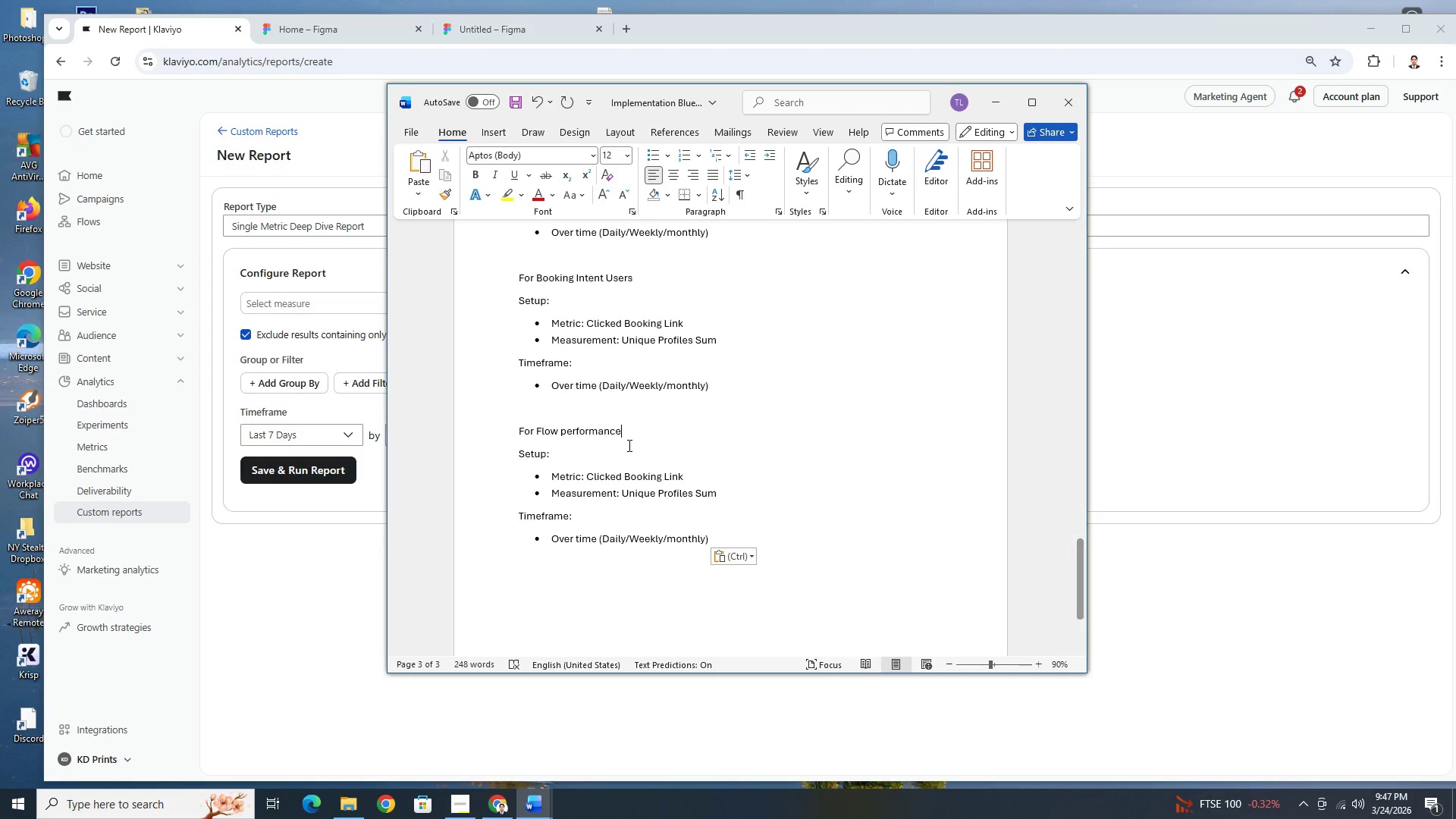 
wait(7.36)
 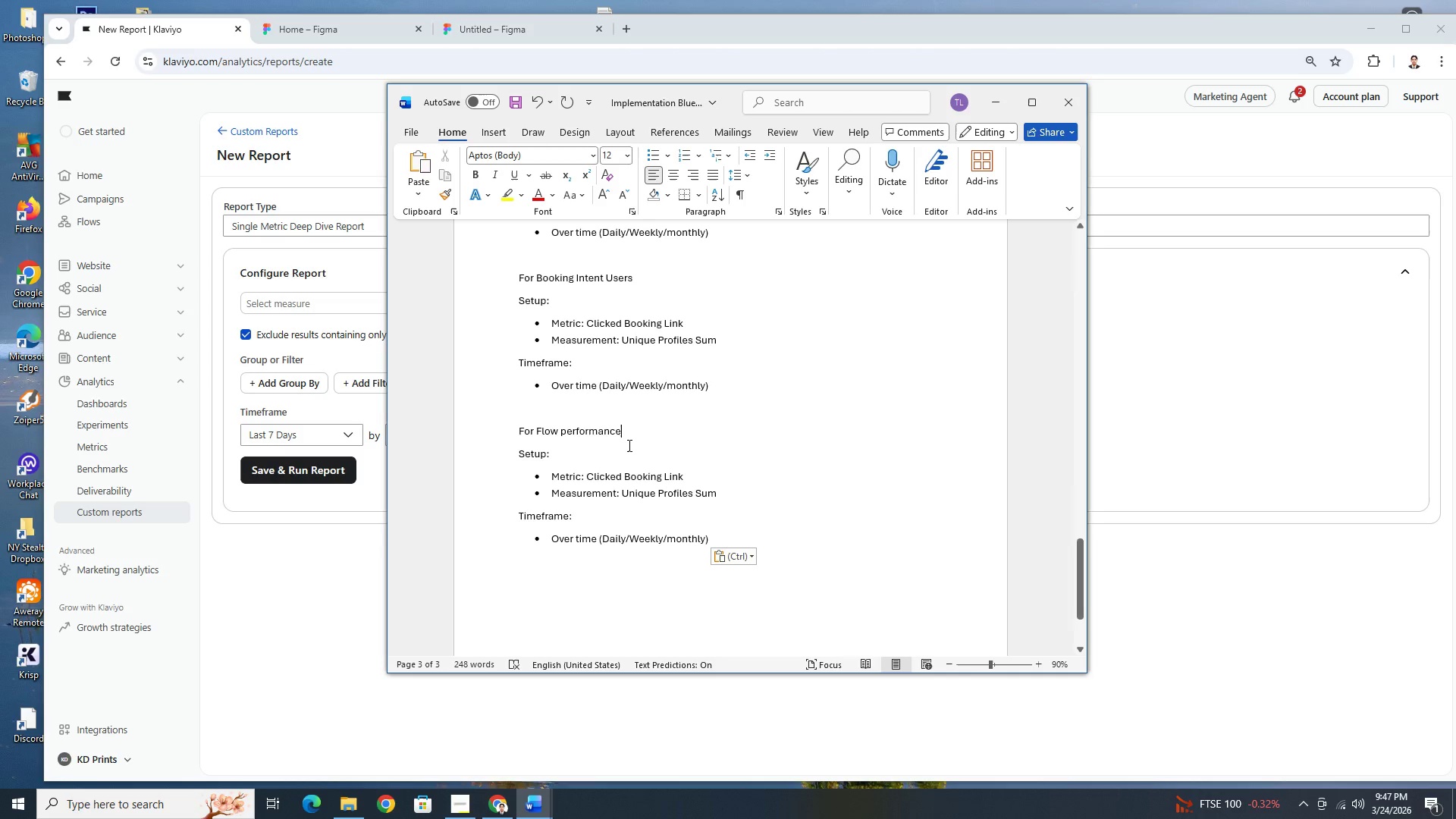 
key(Alt+AltLeft)
 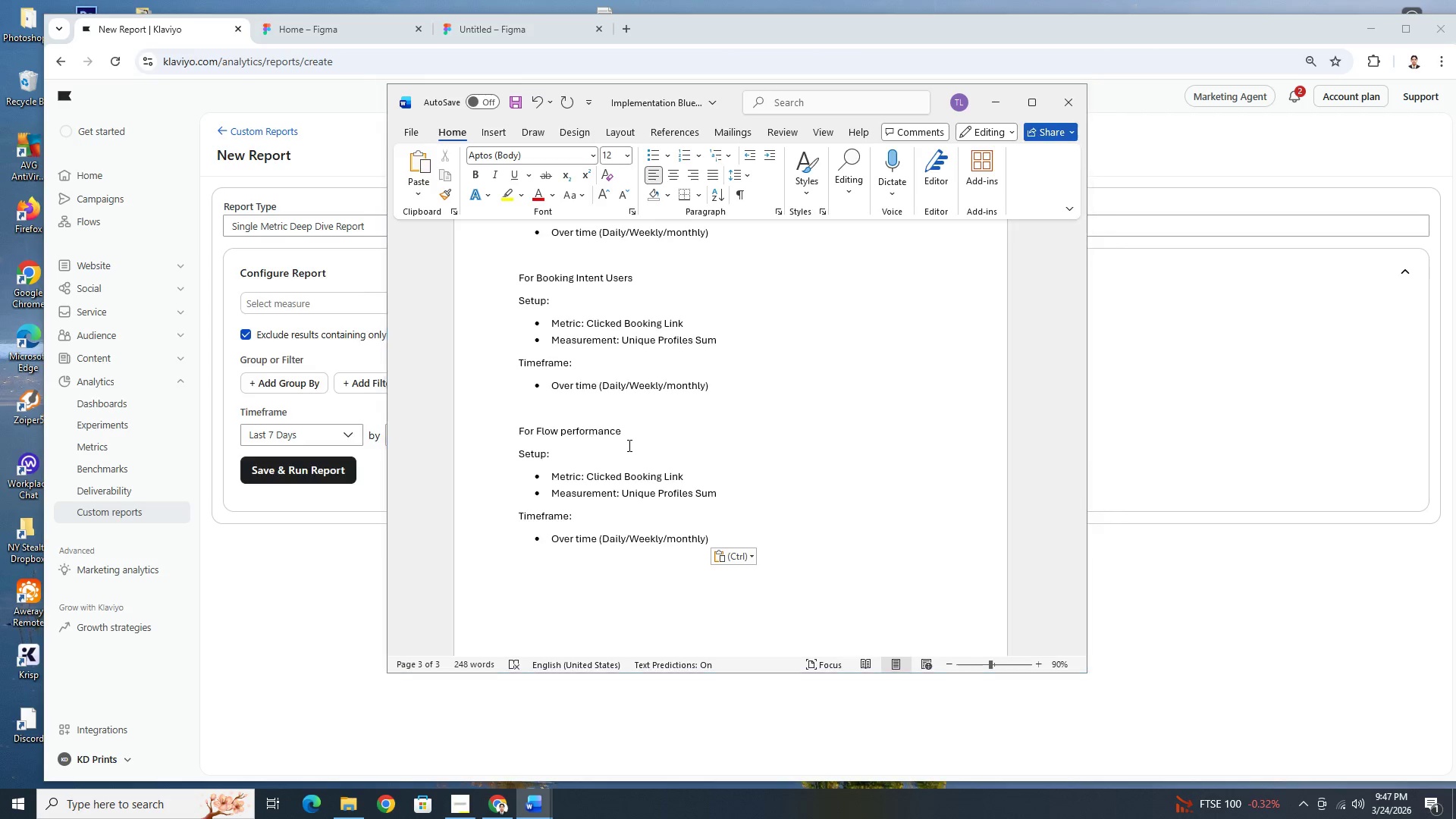 
key(Alt+Tab)
 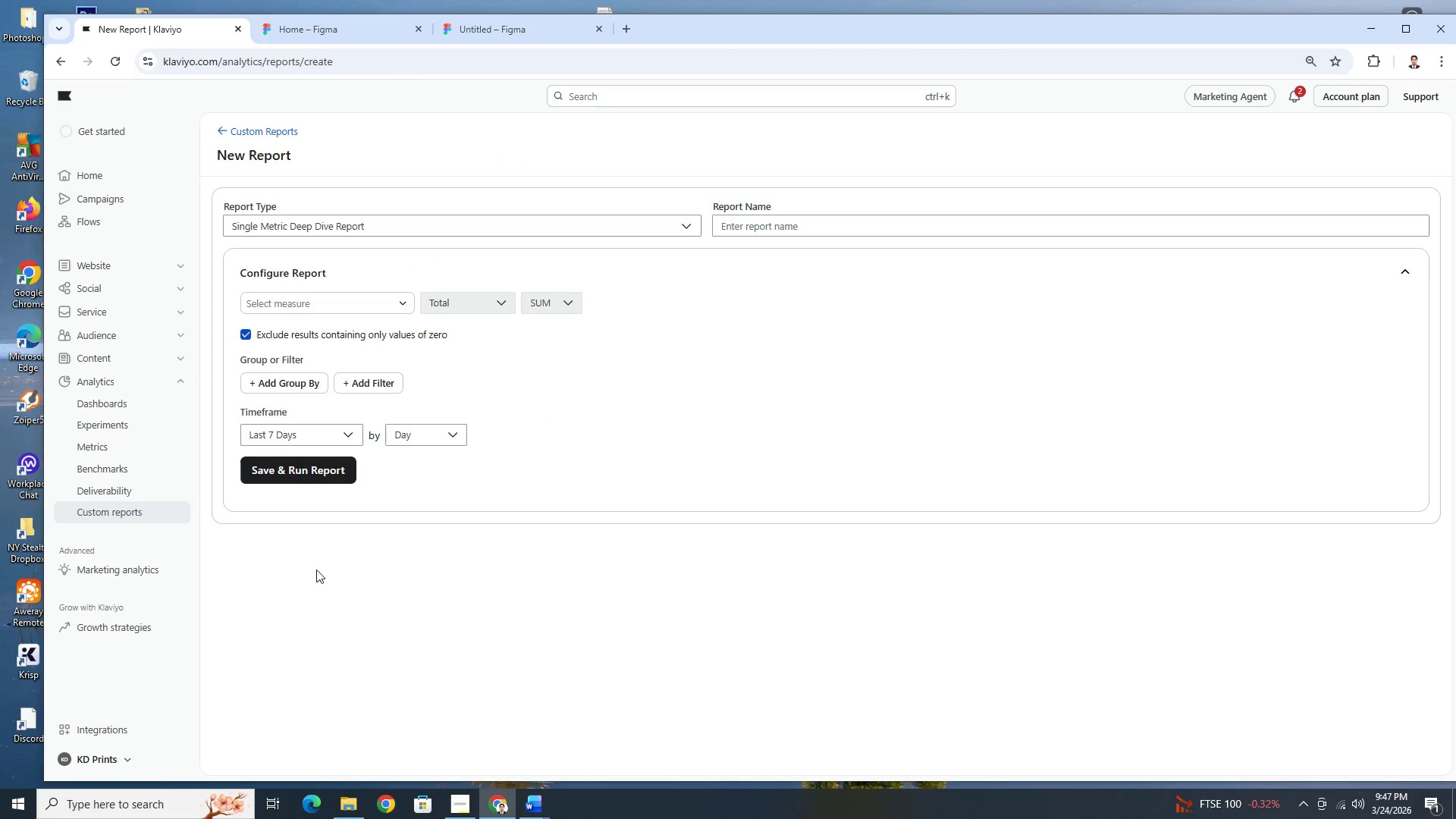 
left_click([359, 385])
 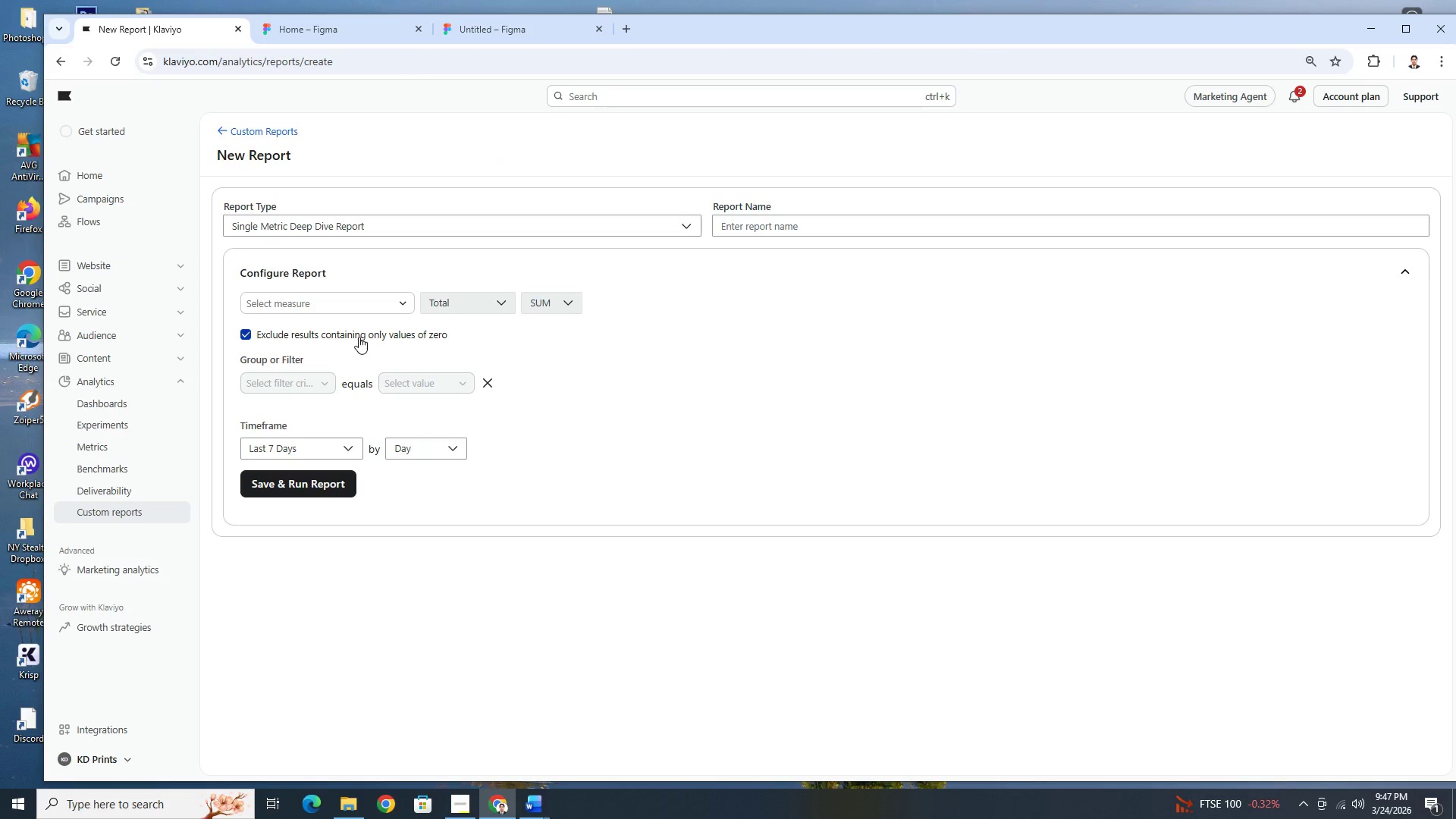 
double_click([384, 306])
 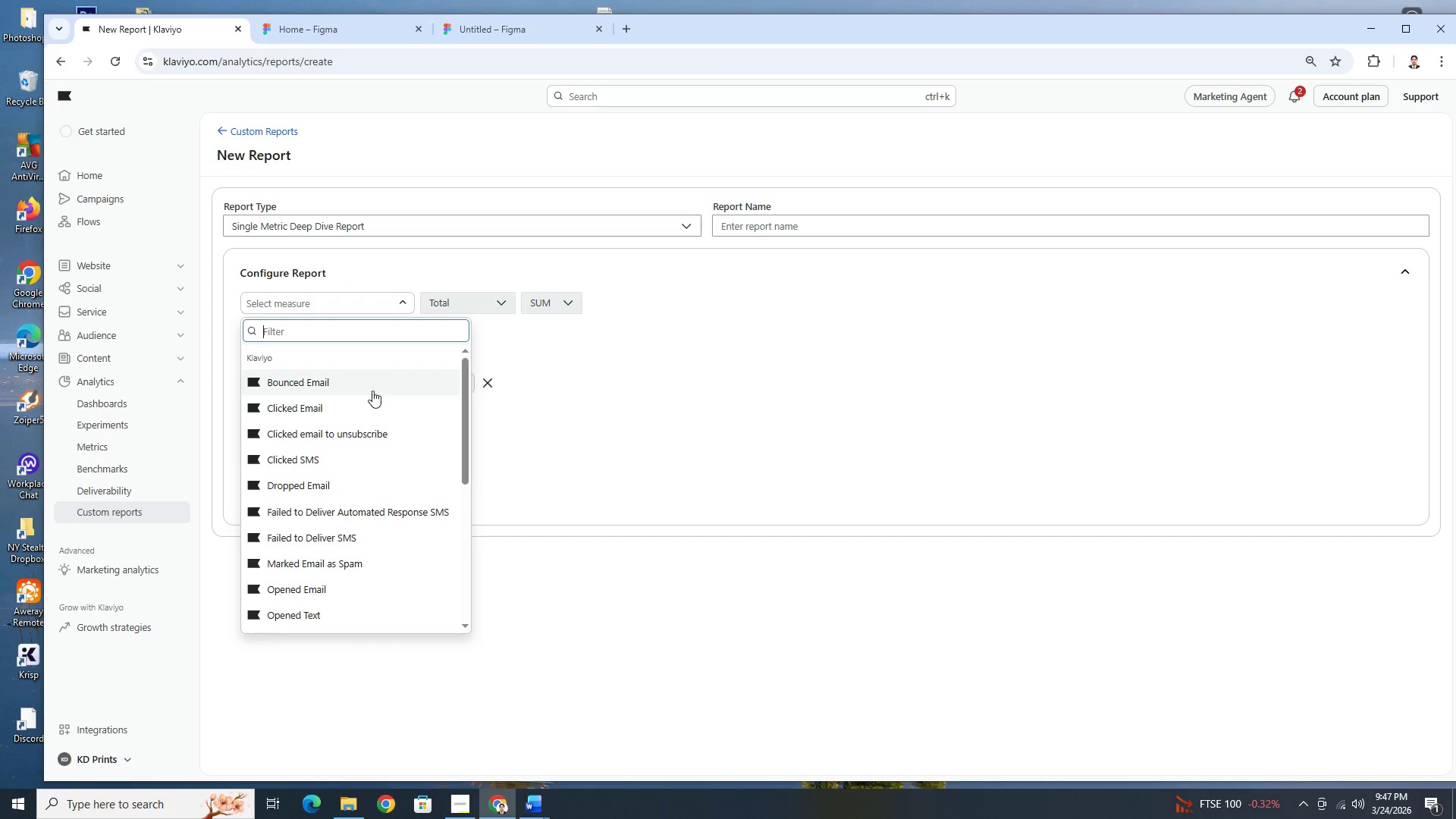 
scroll: coordinate [399, 543], scroll_direction: down, amount: 5.0
 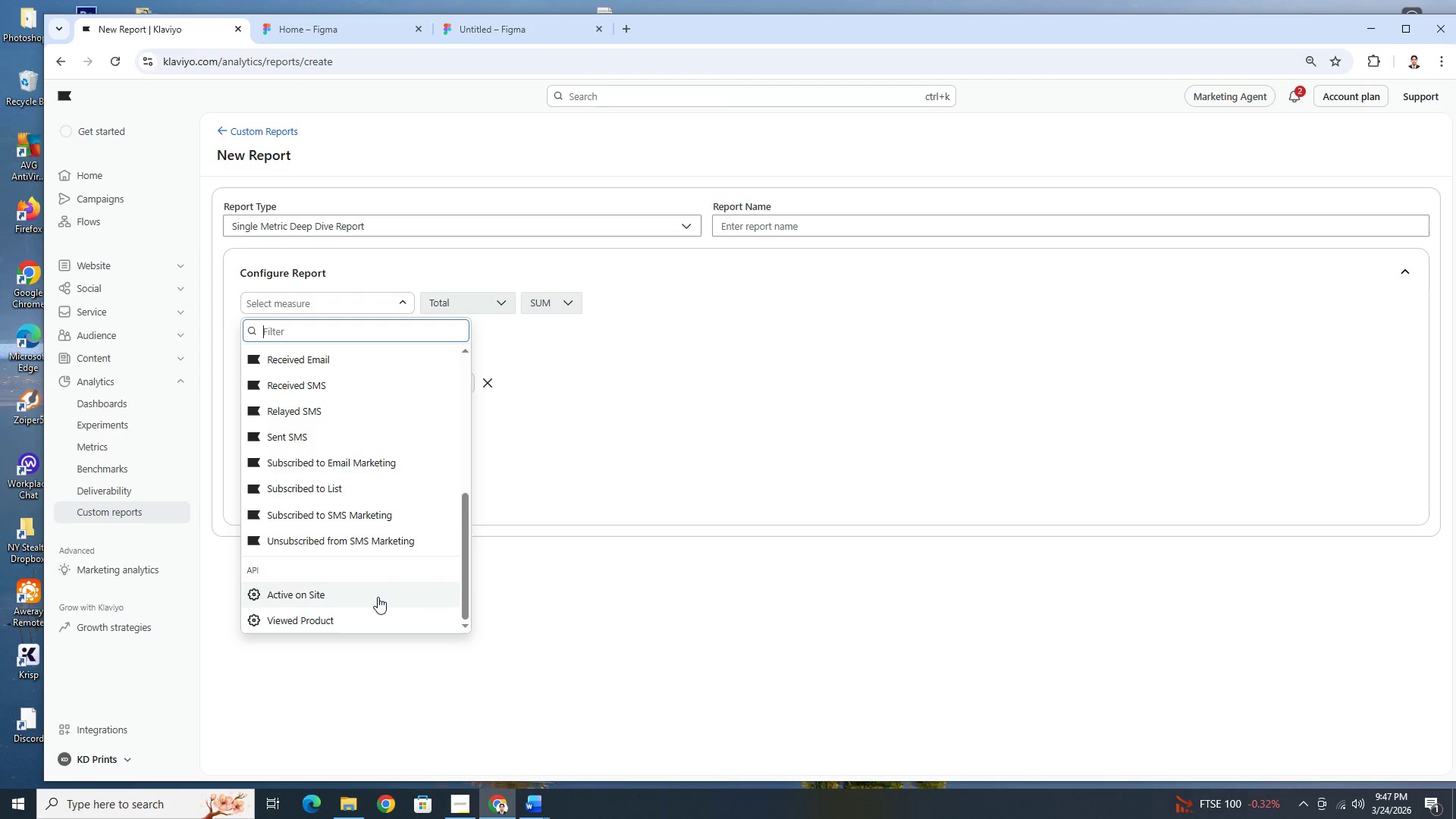 
left_click([378, 594])
 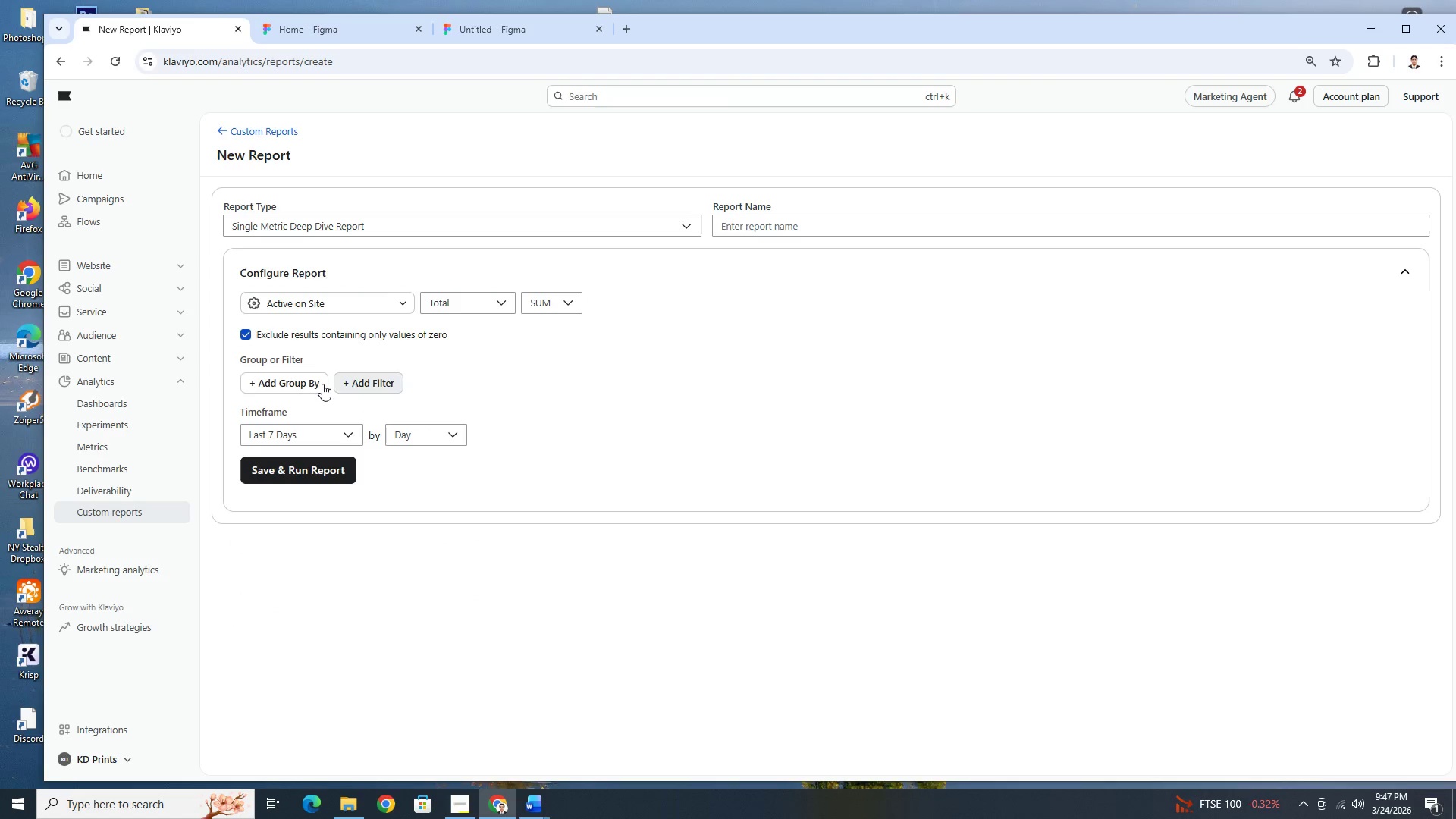 
left_click([362, 379])
 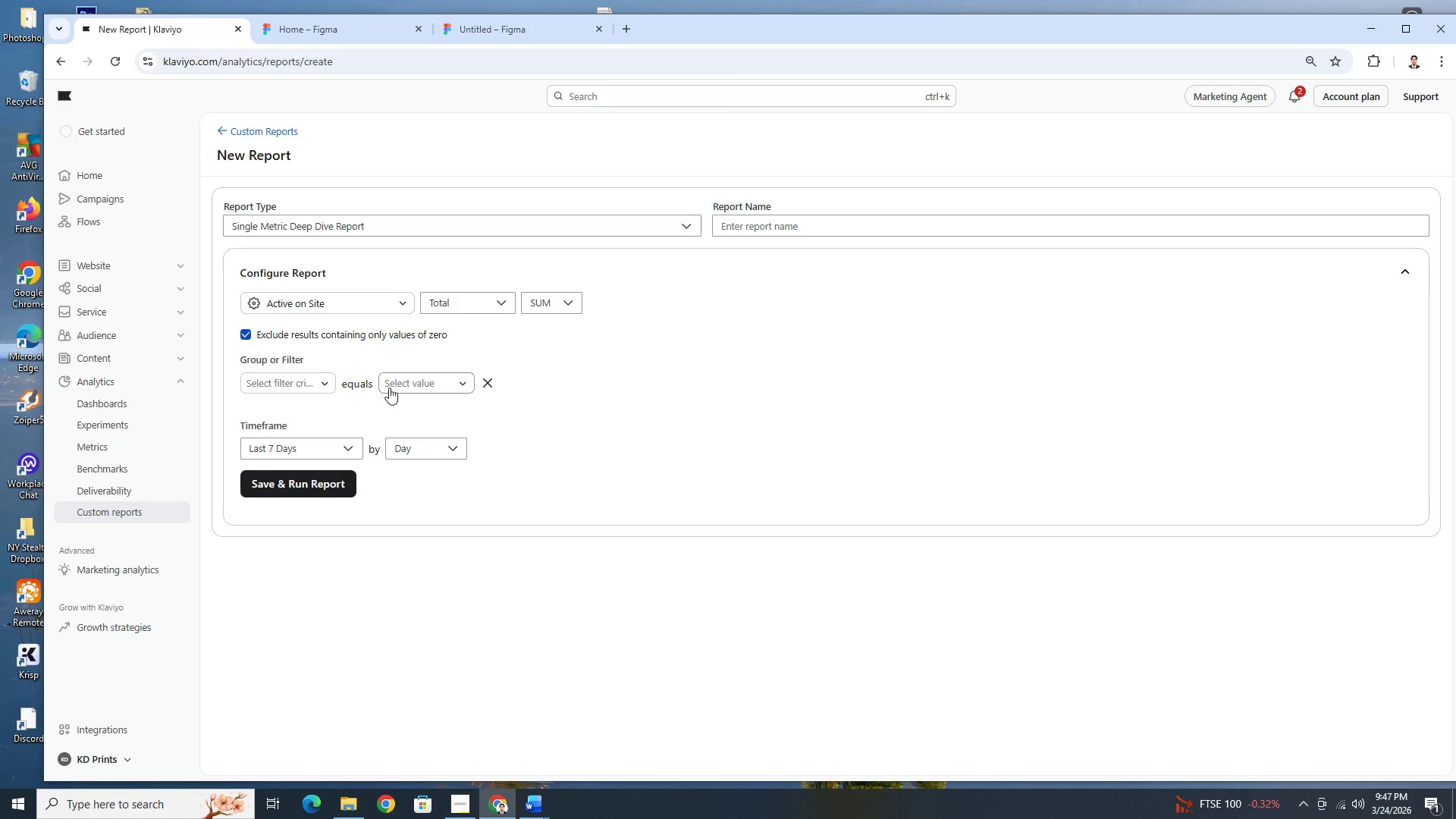 
left_click([405, 384])
 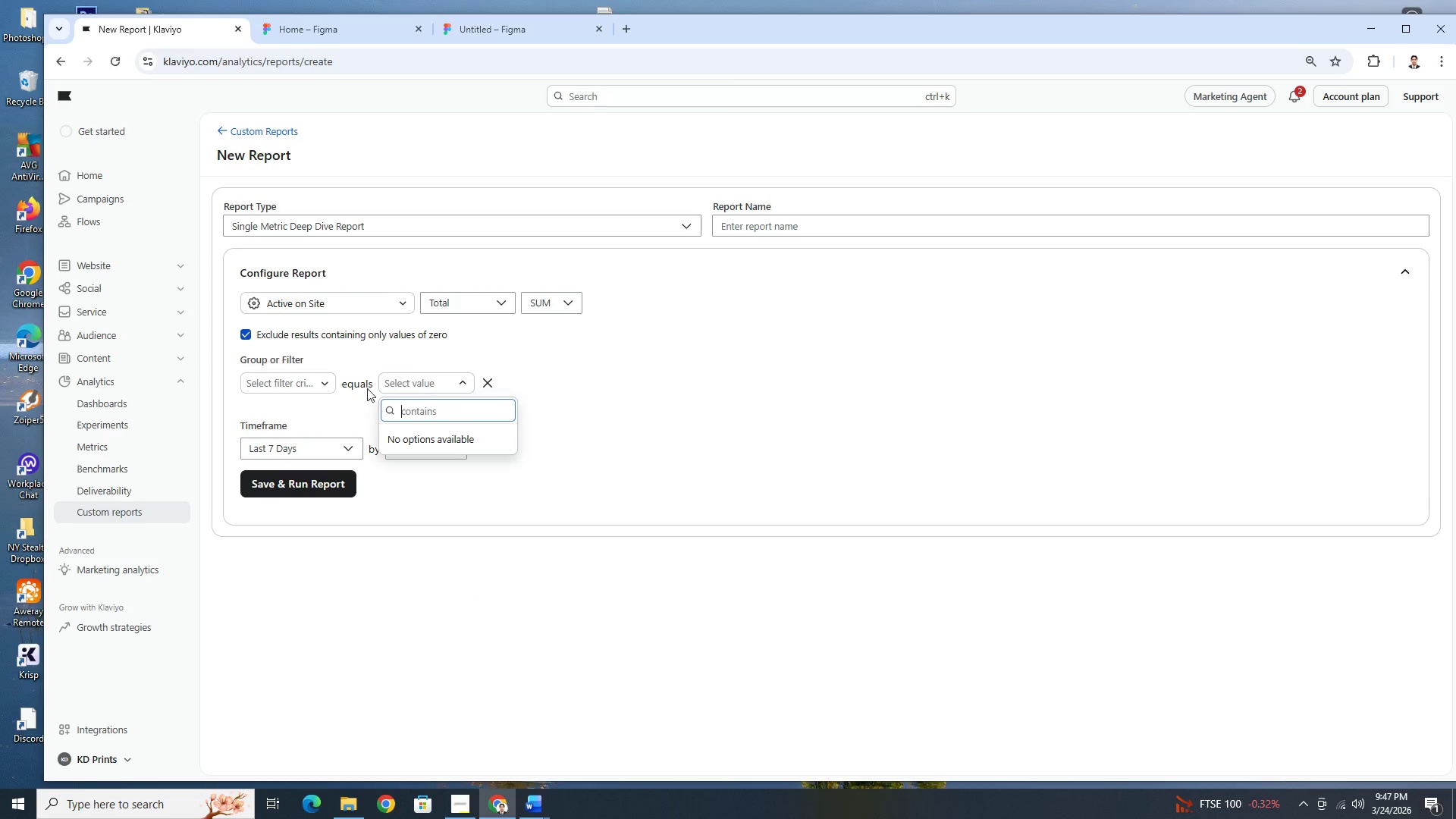 
left_click([318, 385])
 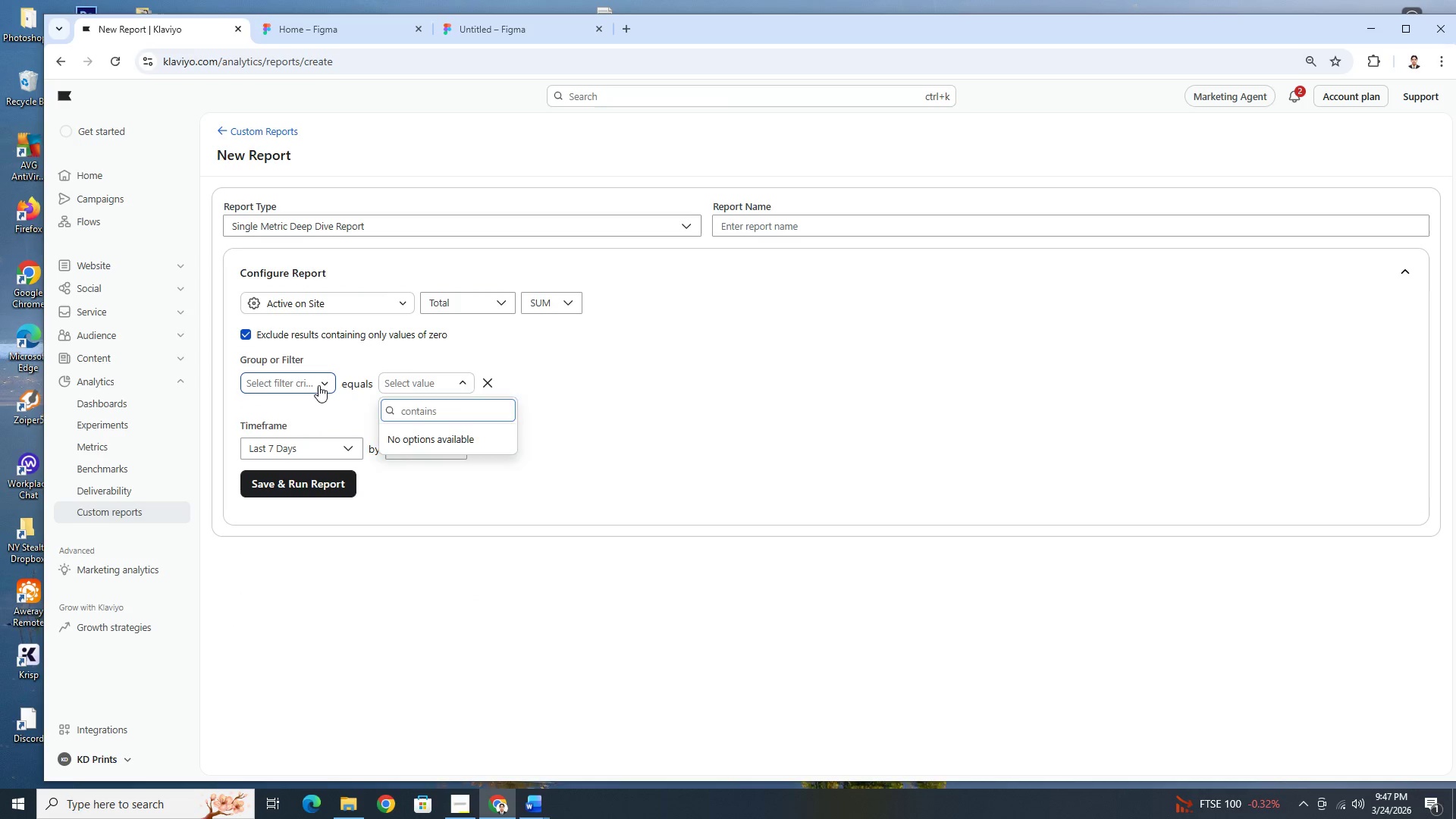 
mouse_move([322, 408])
 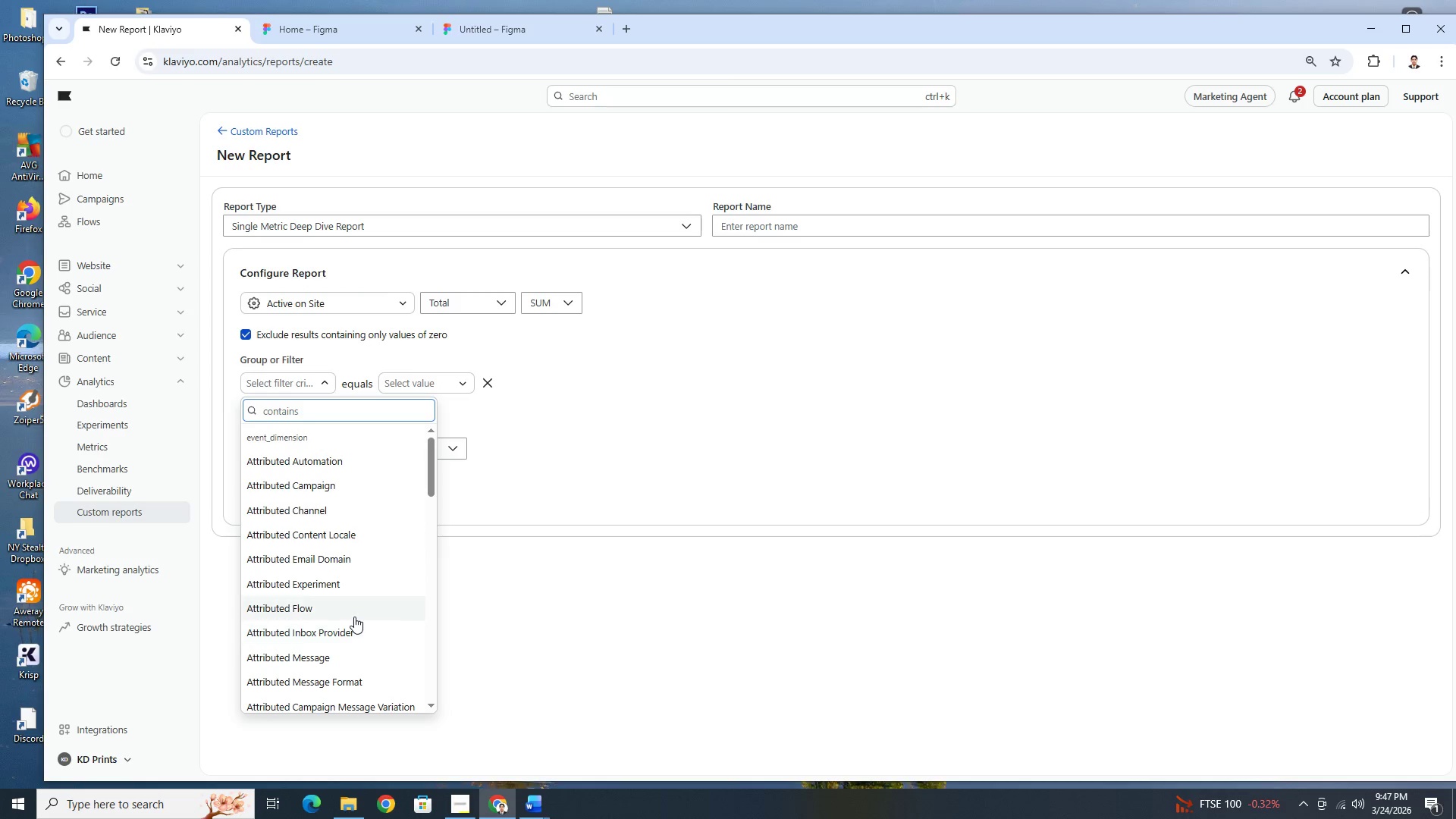 
left_click([354, 617])
 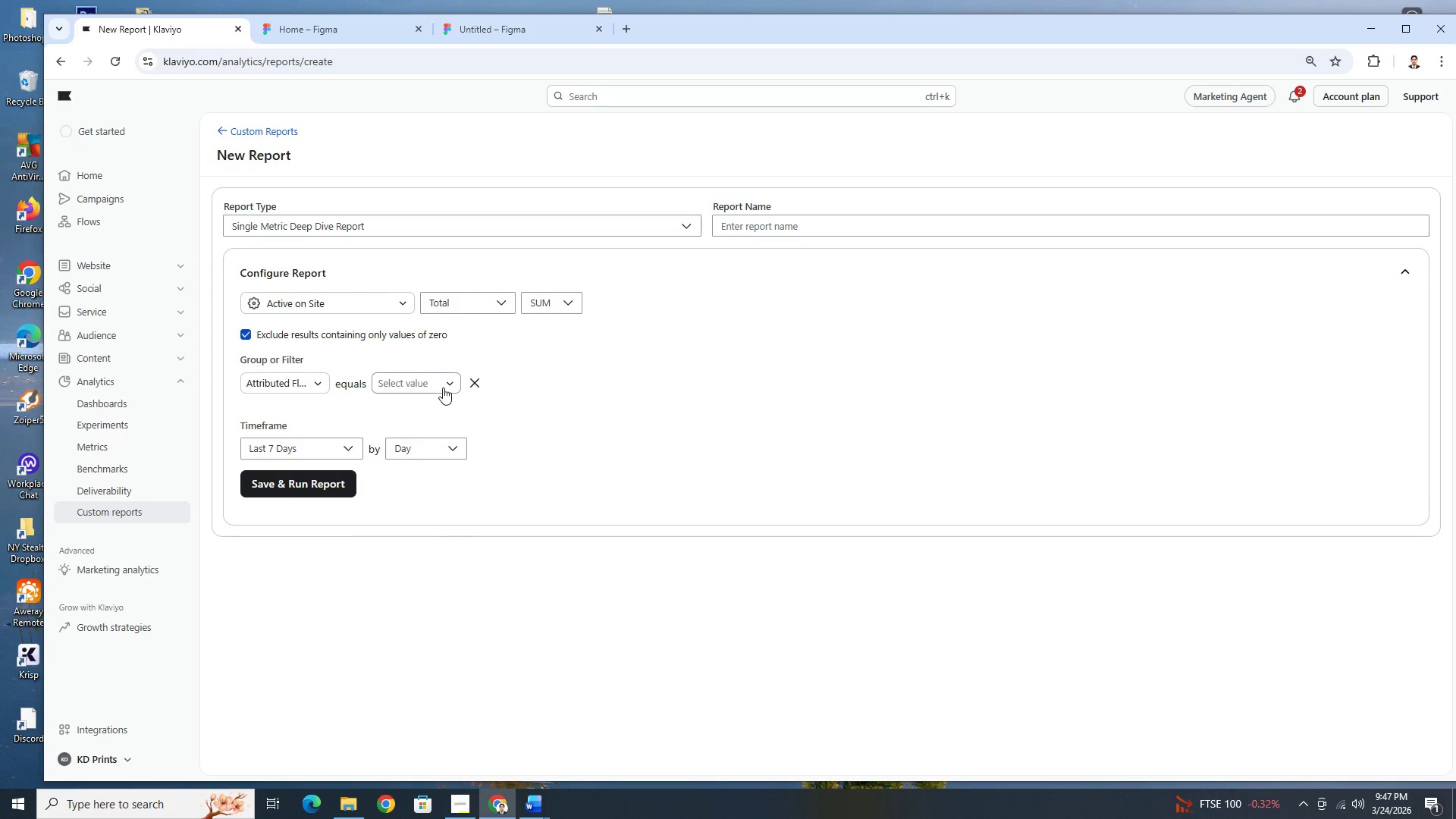 
left_click([443, 385])
 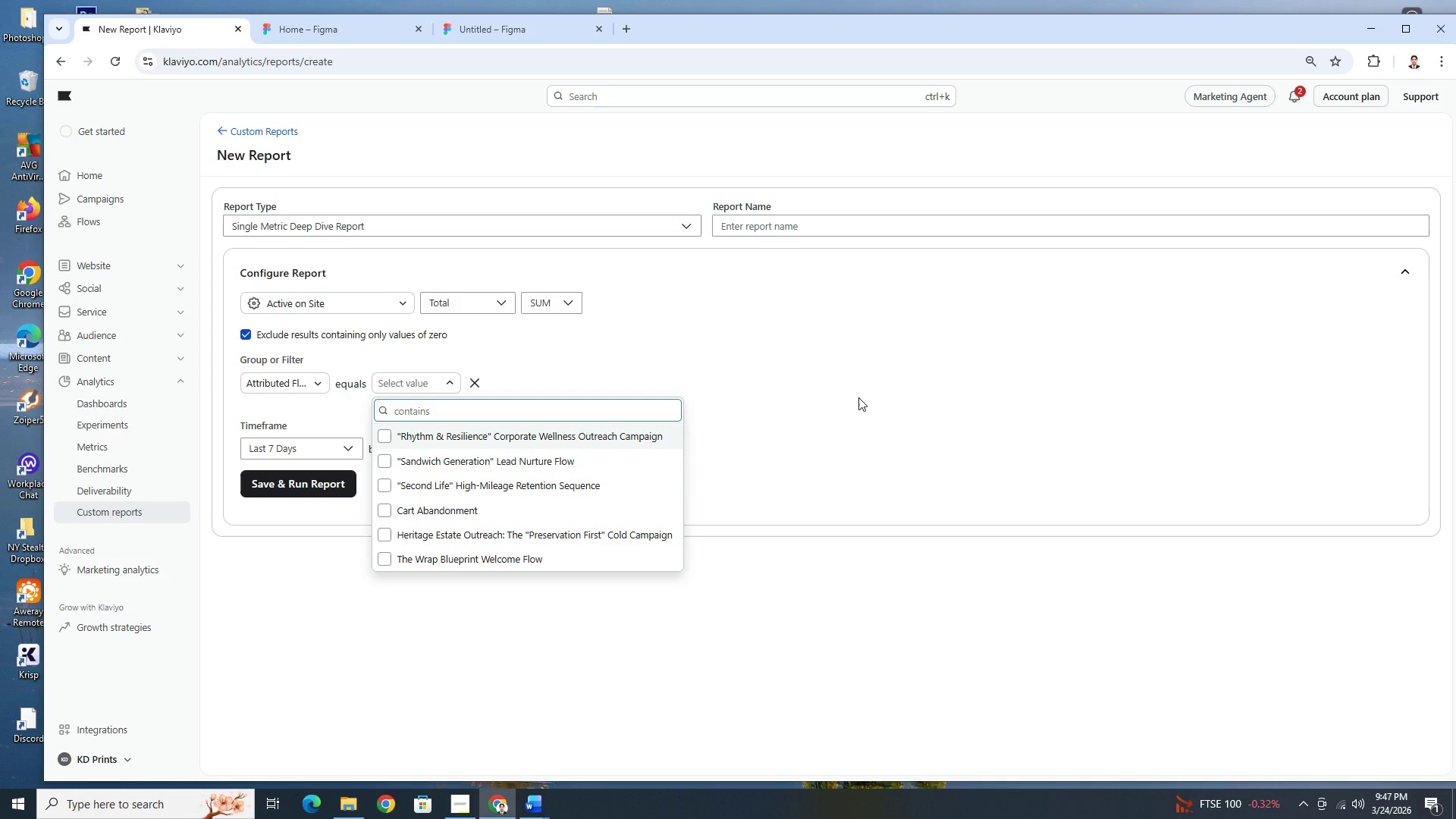 
left_click([858, 400])
 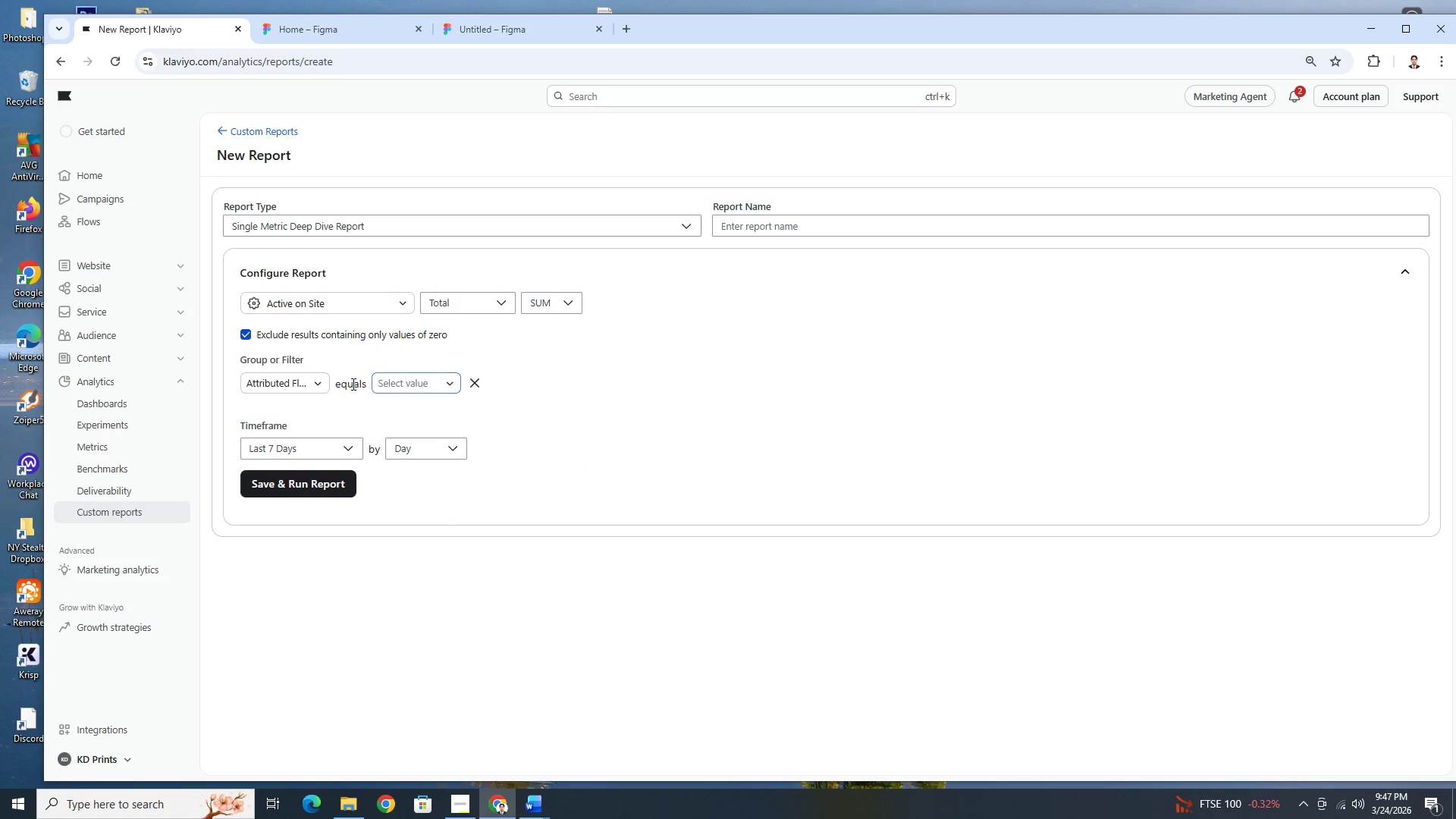 
left_click([322, 382])
 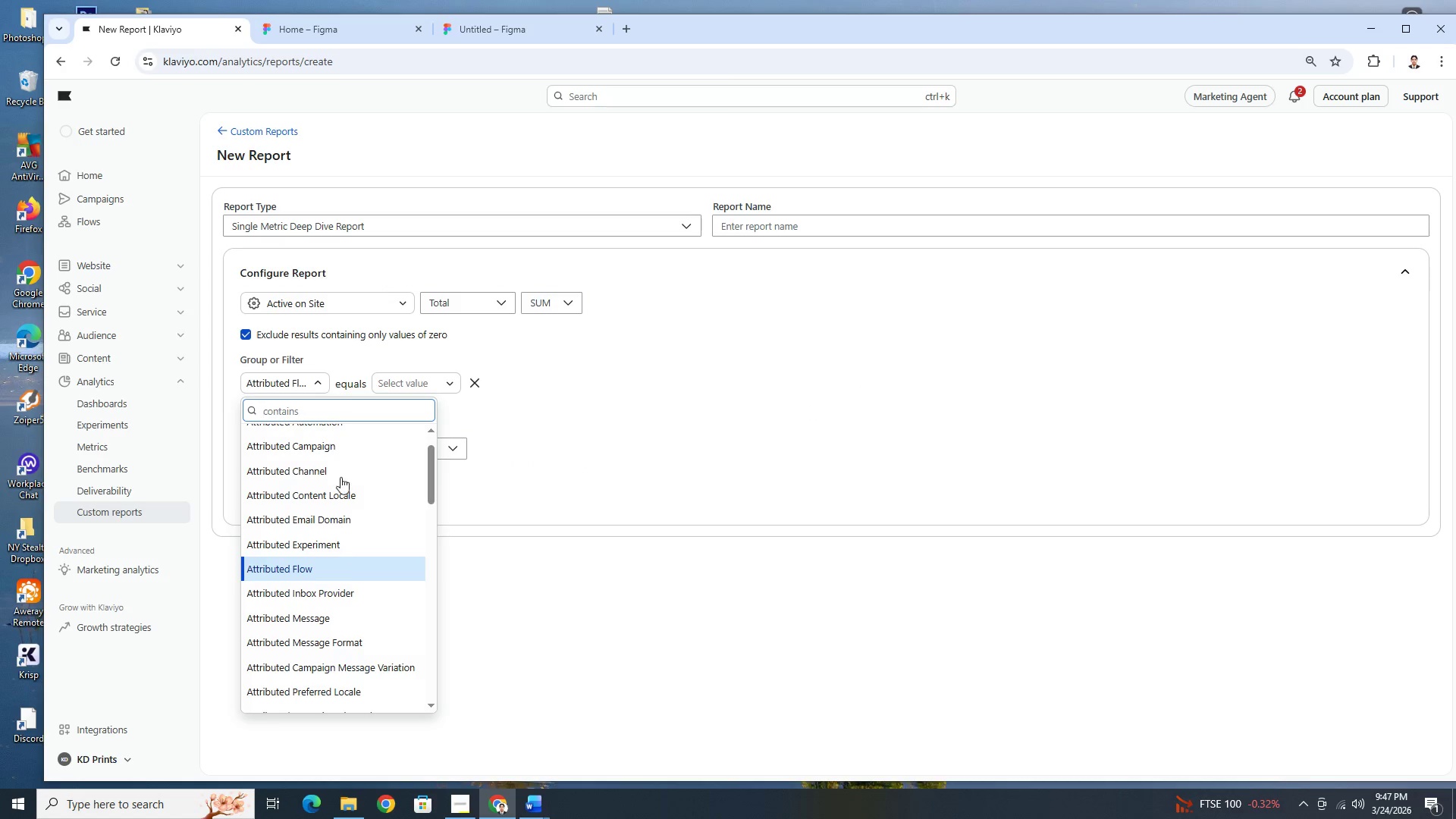 
scroll: coordinate [358, 552], scroll_direction: down, amount: 10.0
 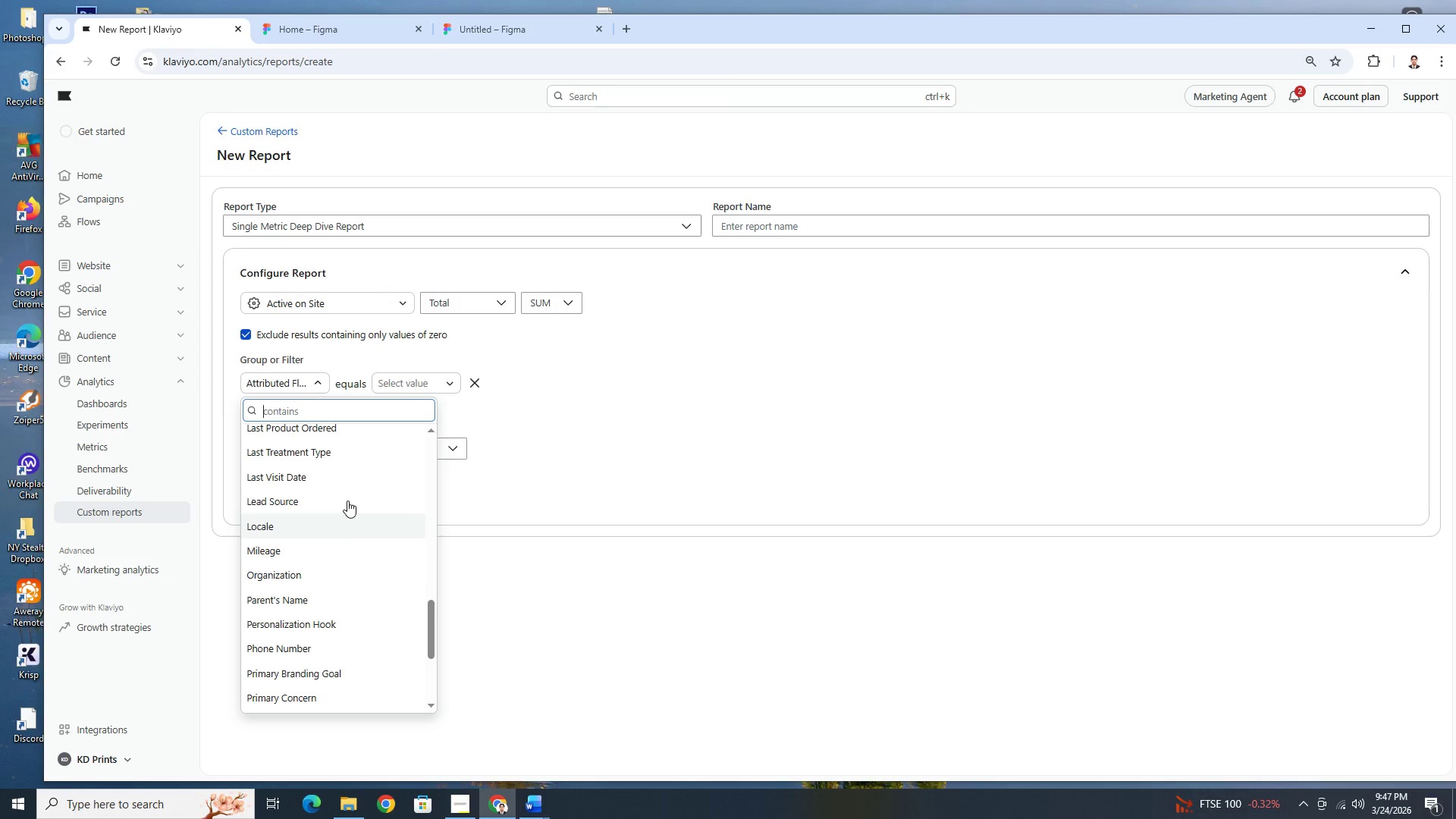 
scroll: coordinate [345, 470], scroll_direction: up, amount: 8.0
 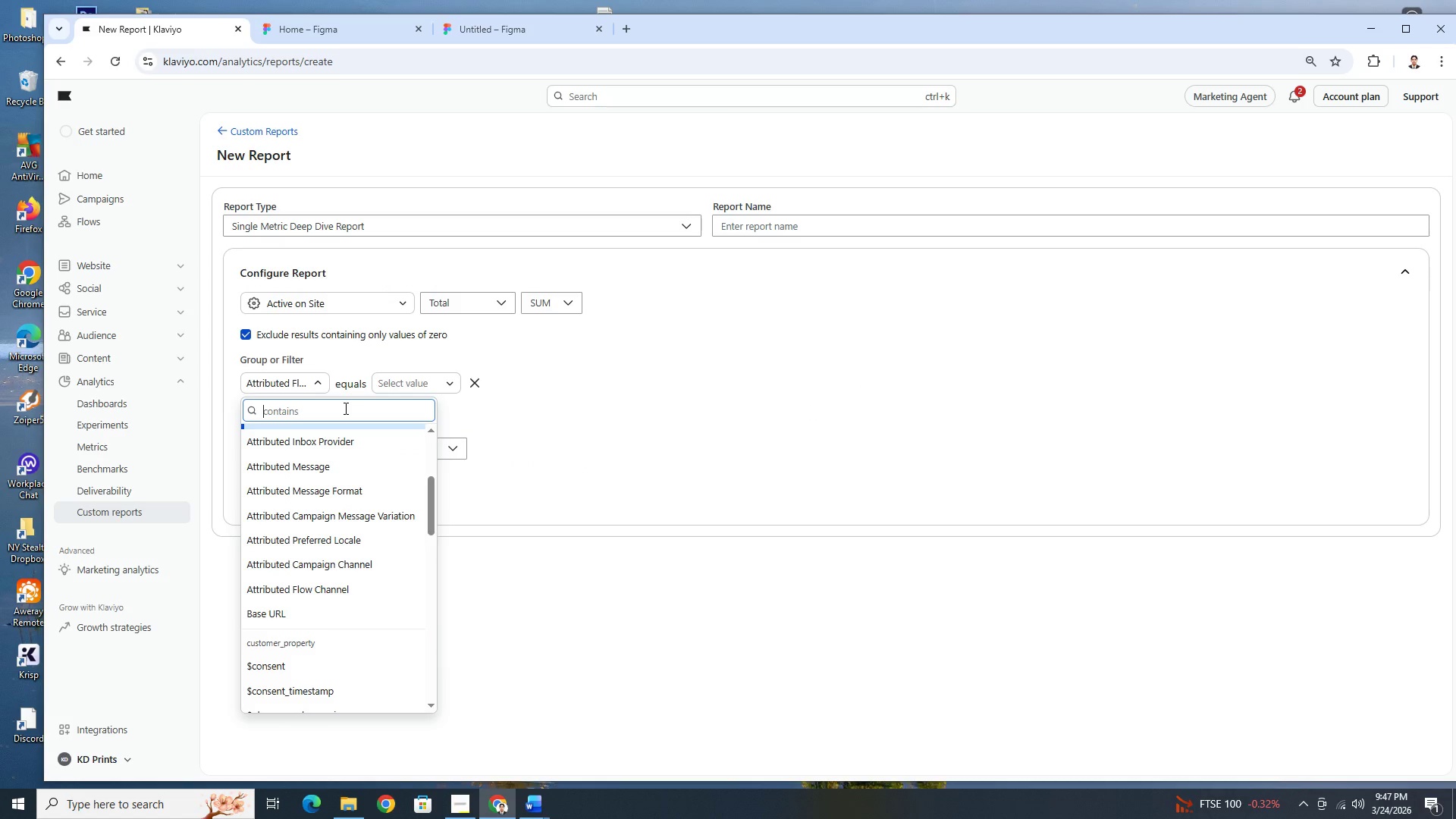 
left_click([345, 413])
 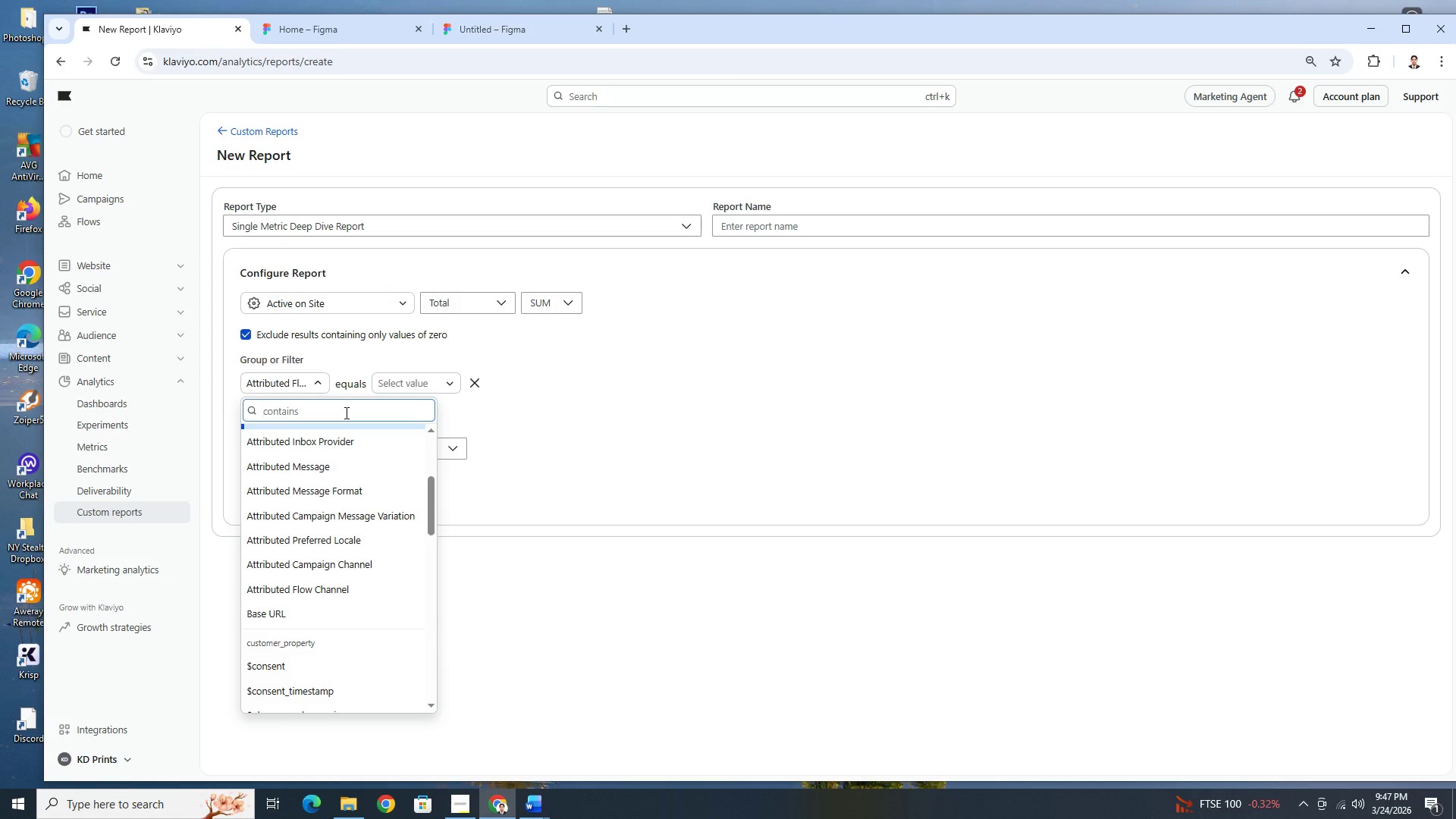 
type(clc)
key(Backspace)
key(Backspace)
key(Backspace)
type(boo)
key(Backspace)
key(Backspace)
key(Backspace)
type(e)
key(Backspace)
key(Backspace)
key(Backspace)
 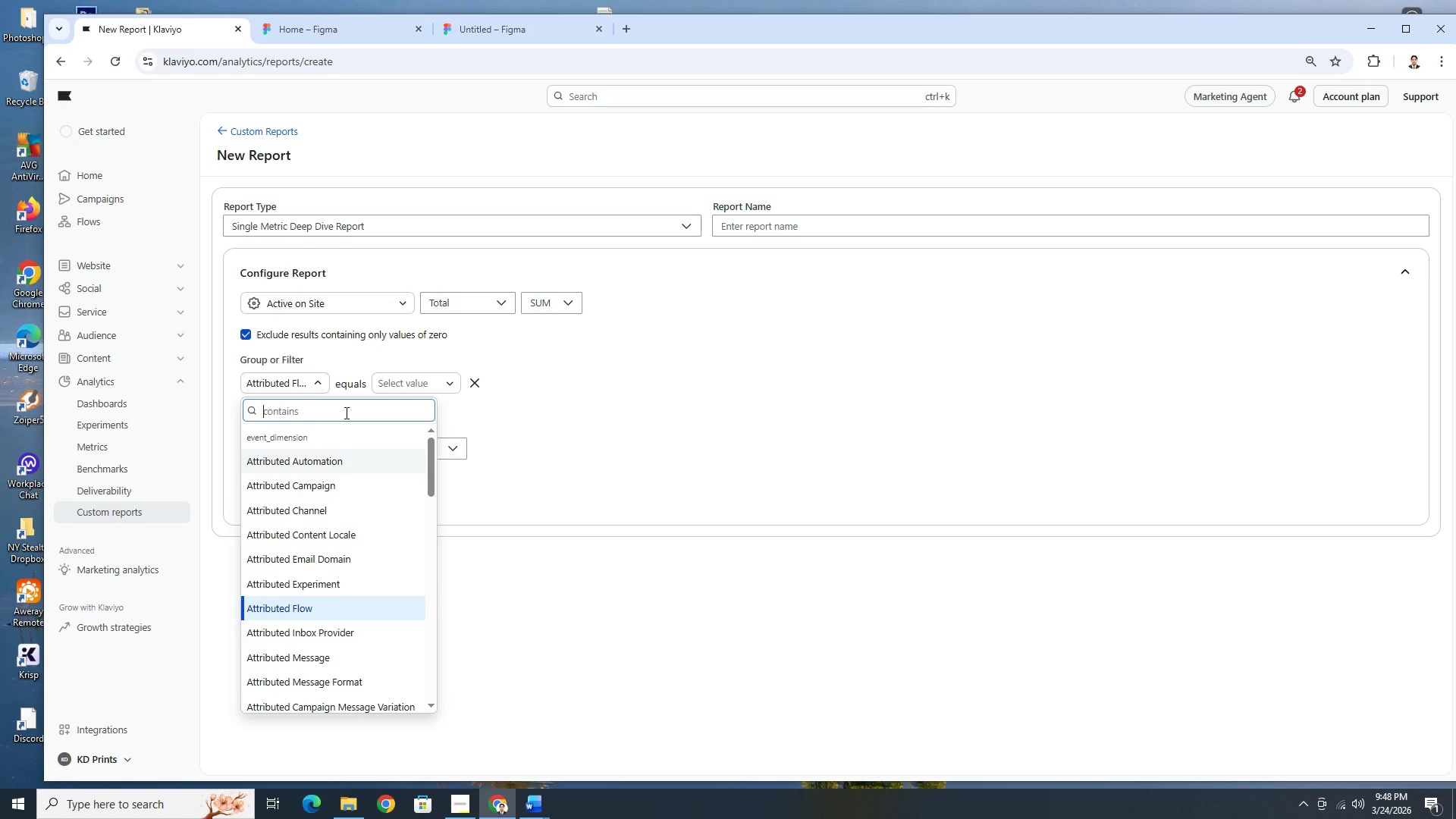 
hold_key(key=R, duration=0.31)
 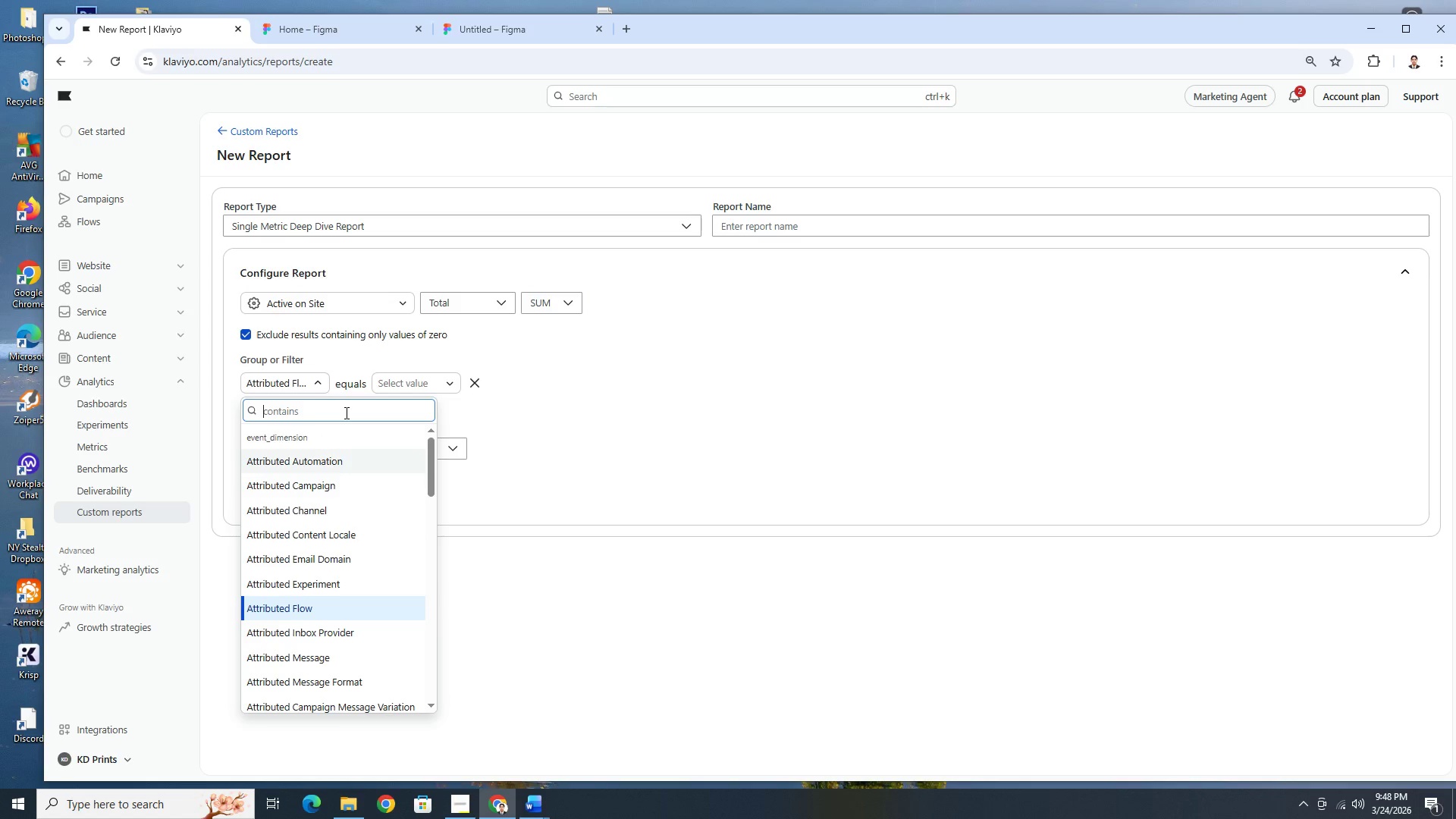 
left_click([682, 388])
 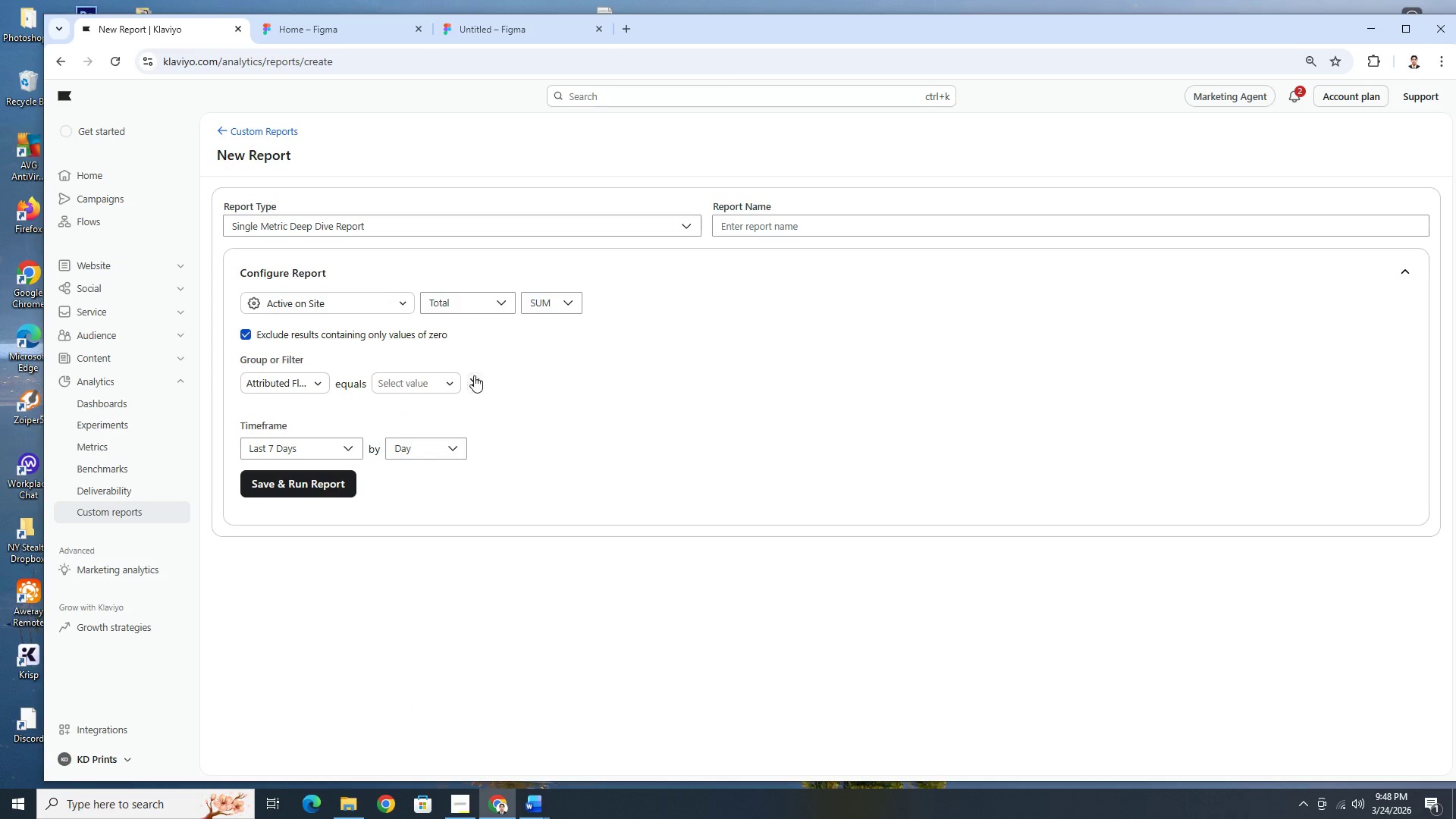 
left_click([474, 375])
 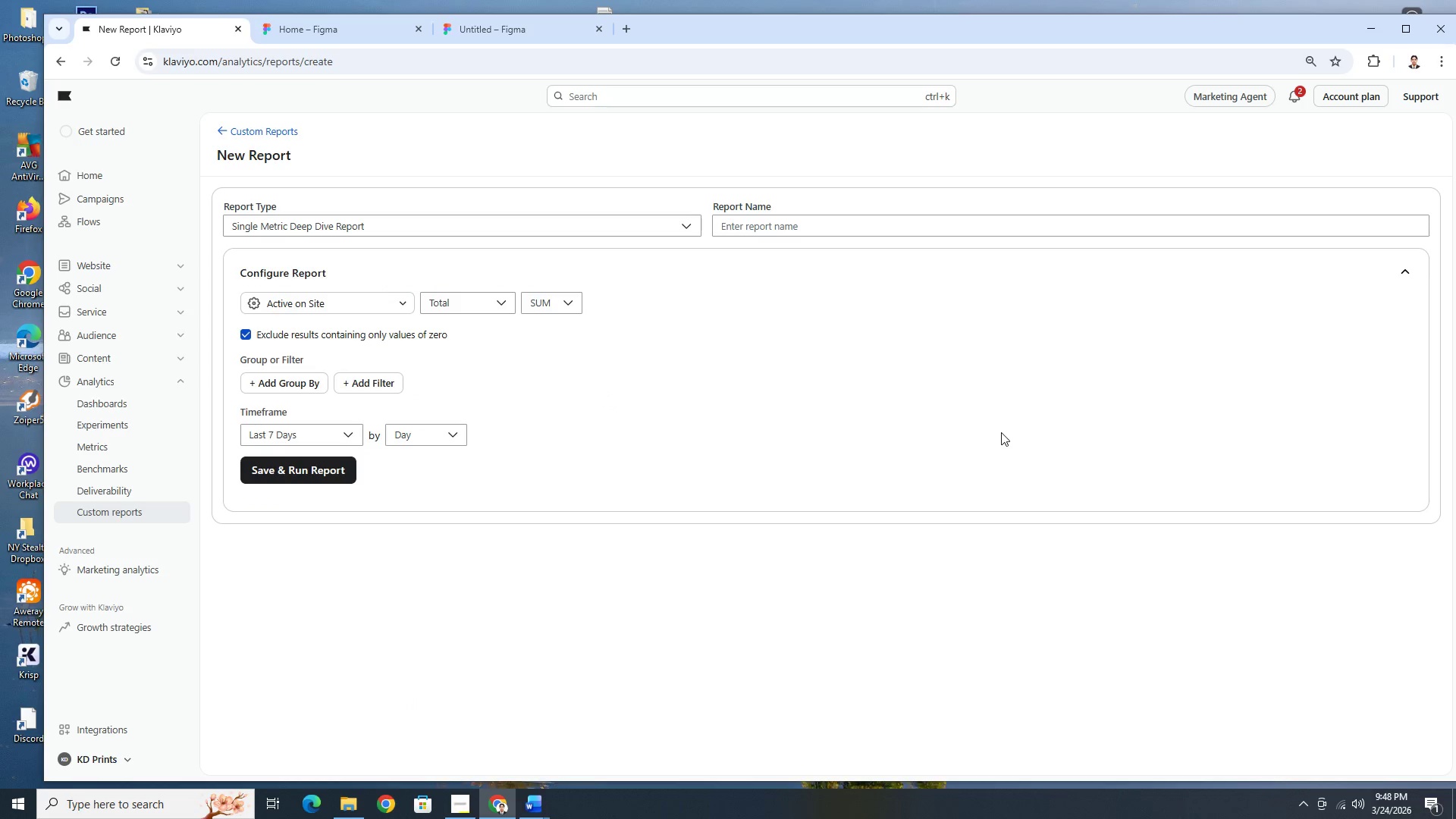 
key(Alt+AltLeft)
 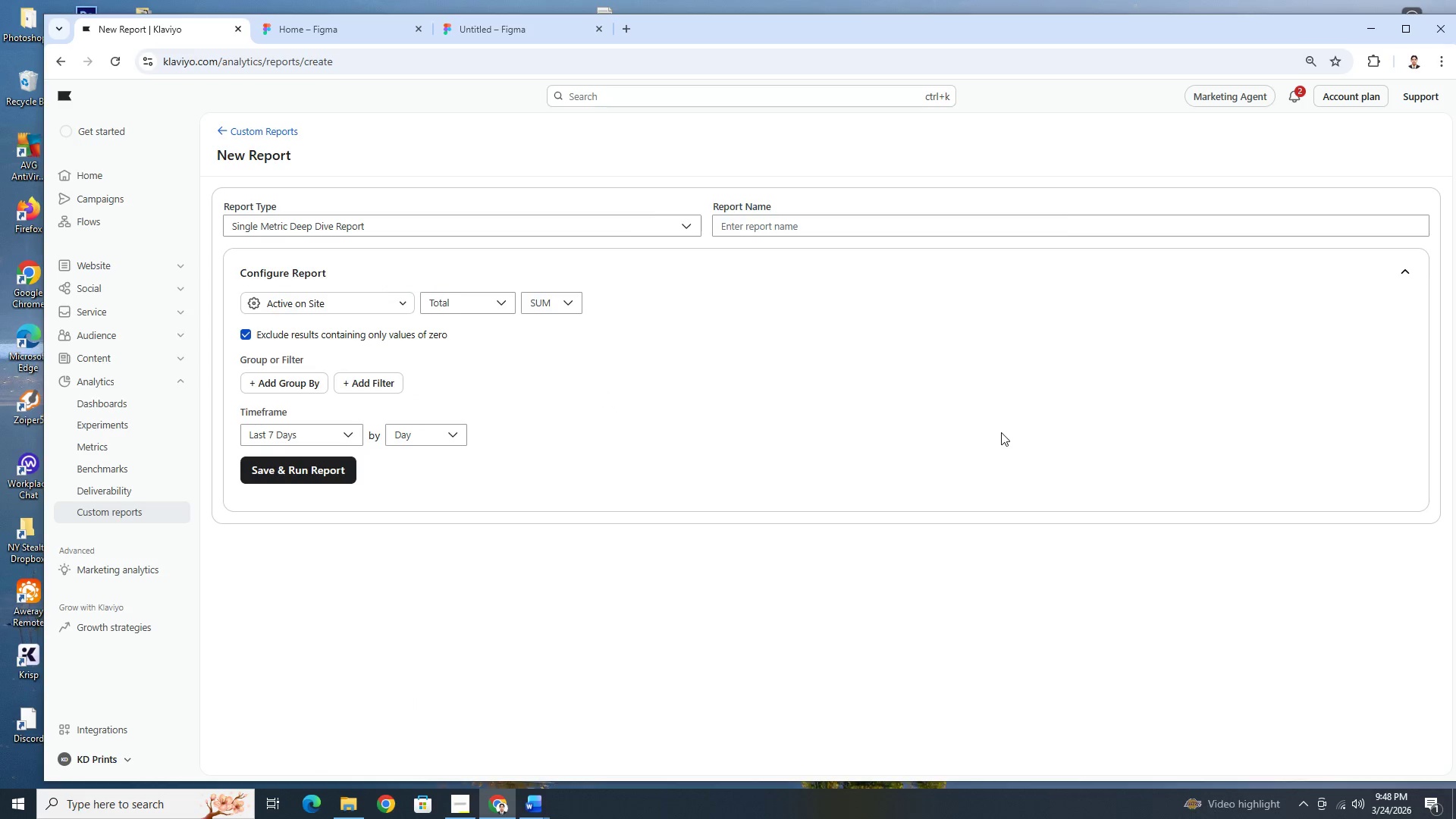 
key(Alt+Tab)